 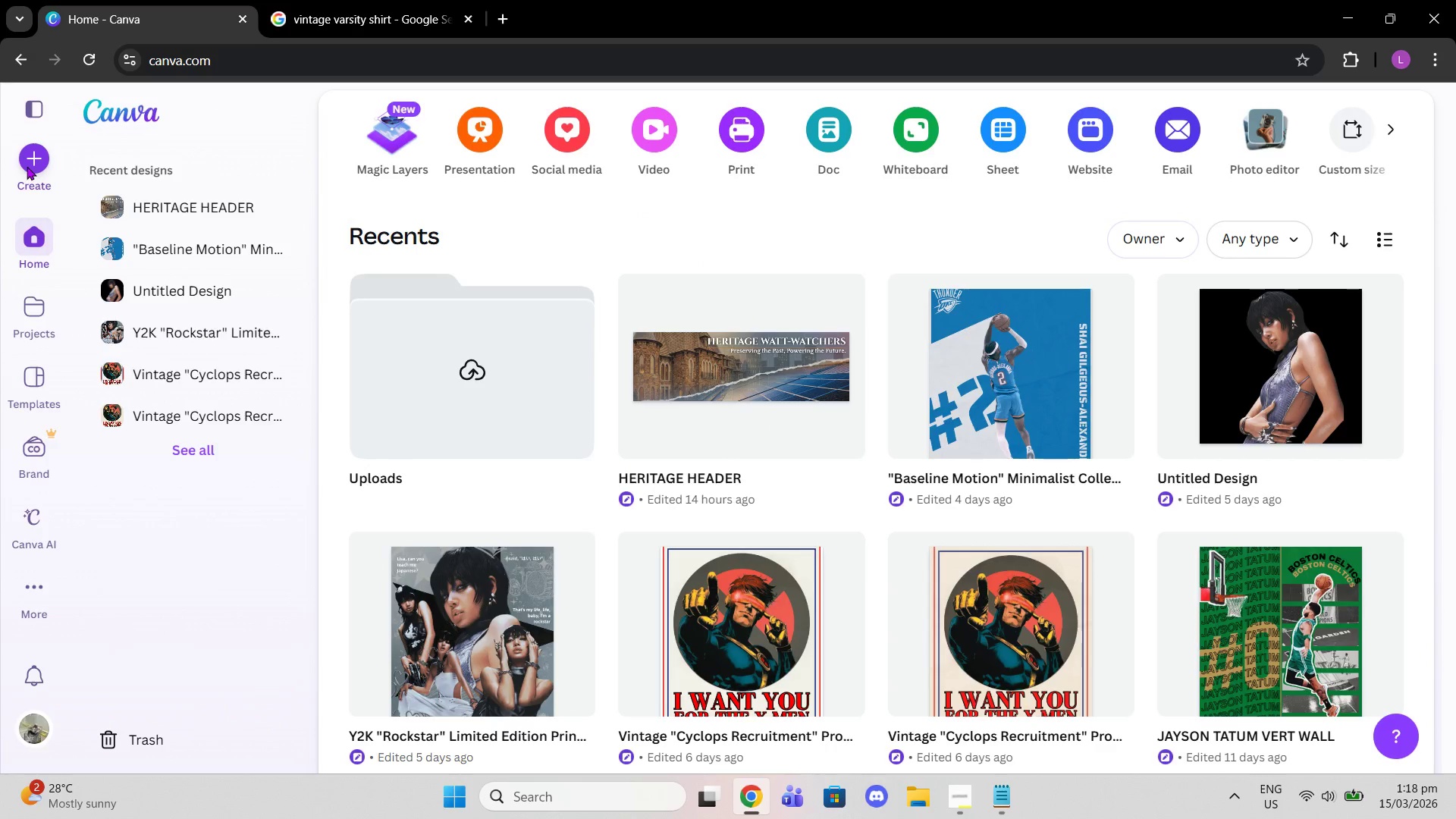 
type(tshr)
key(Backspace)
type(irt)
 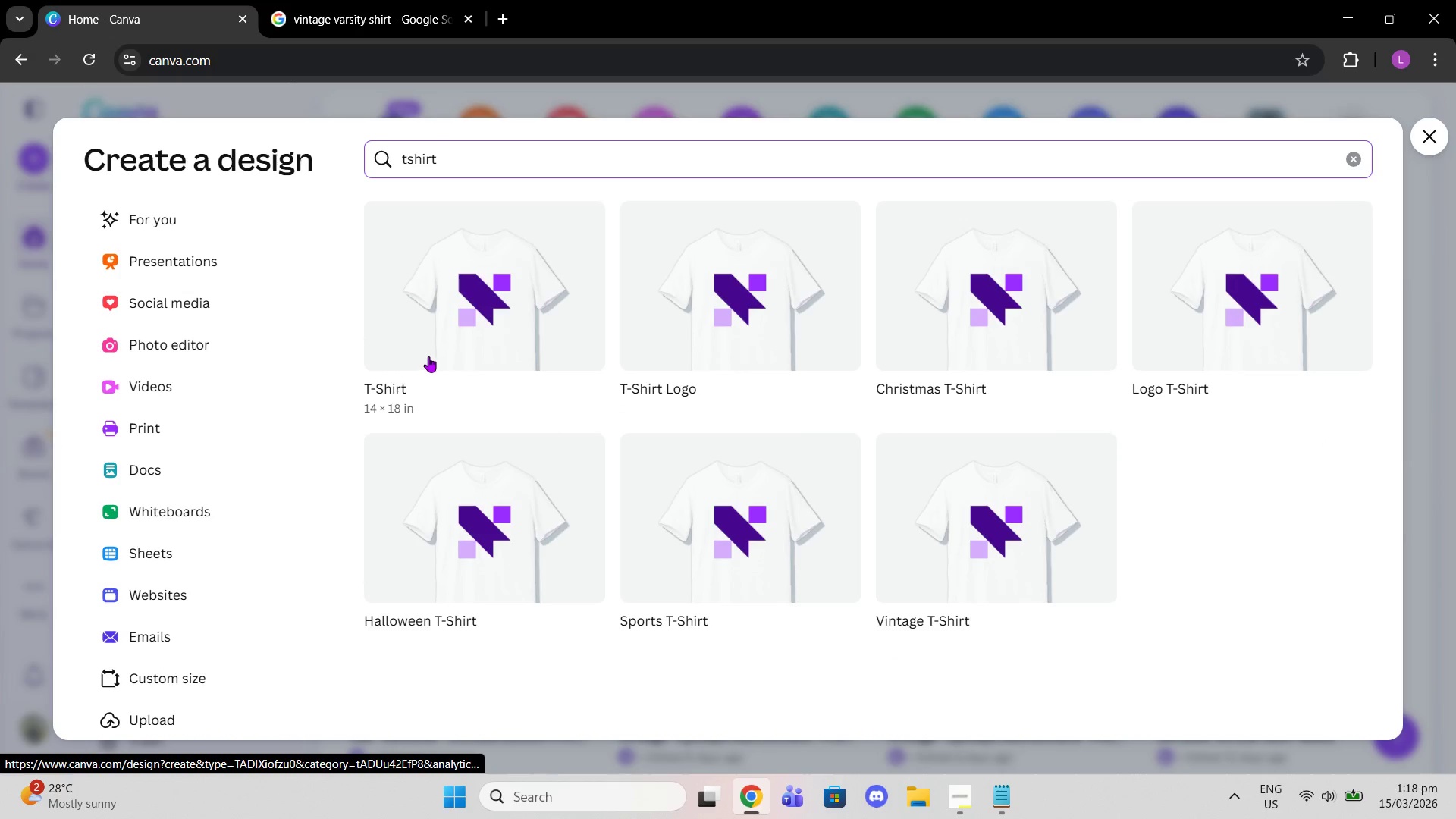 
wait(7.53)
 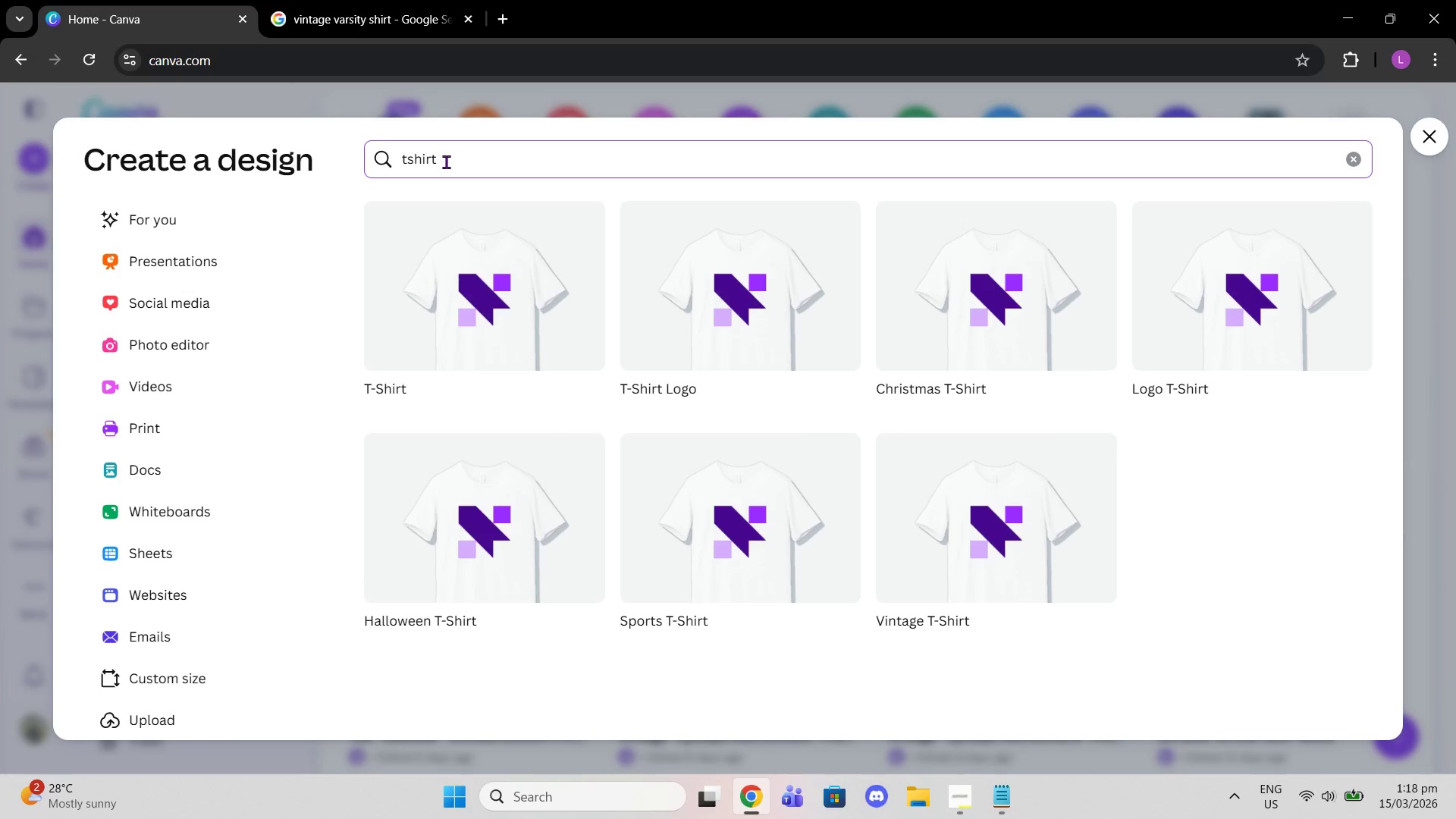 
left_click([513, 280])
 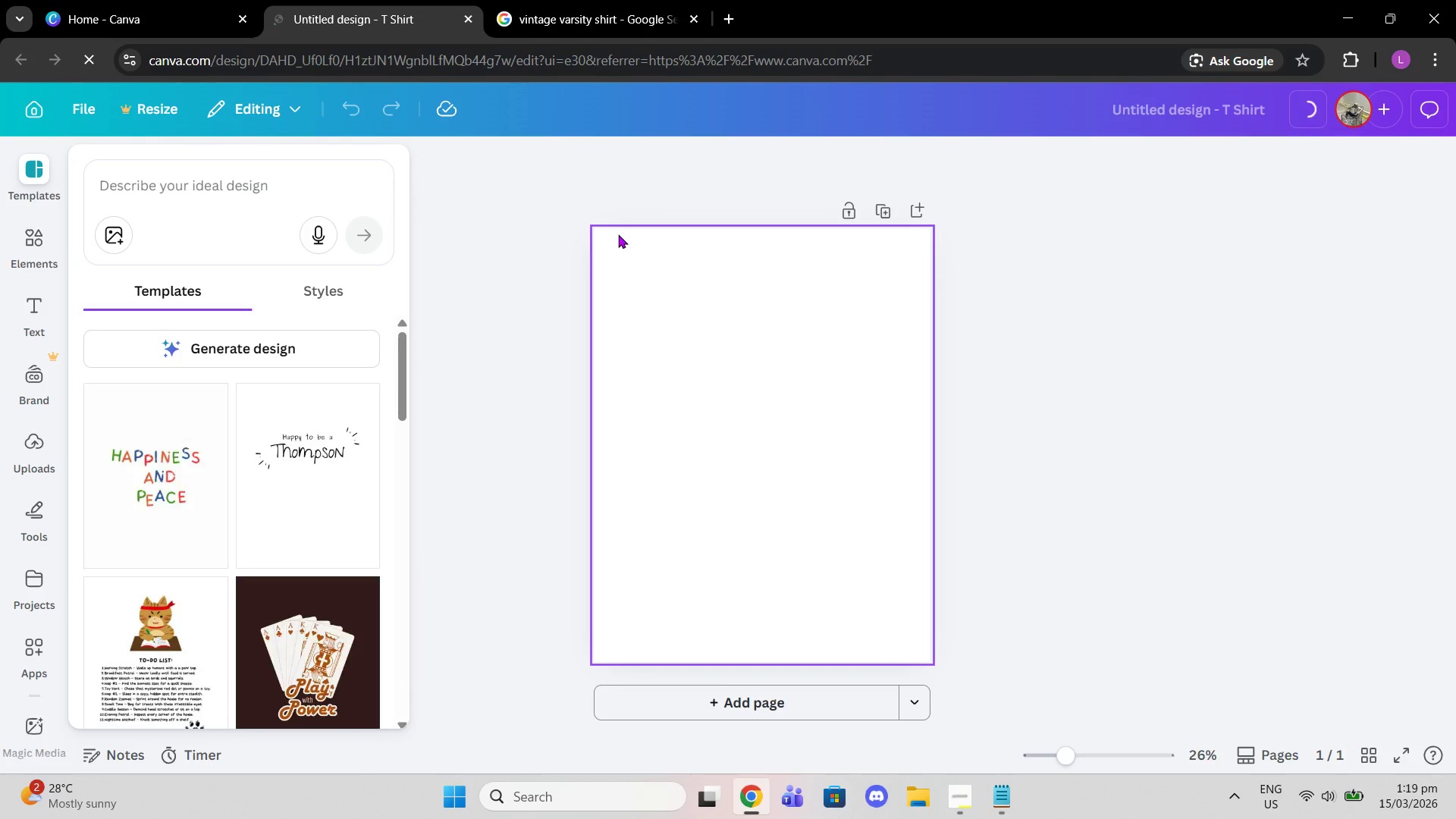 
wait(19.92)
 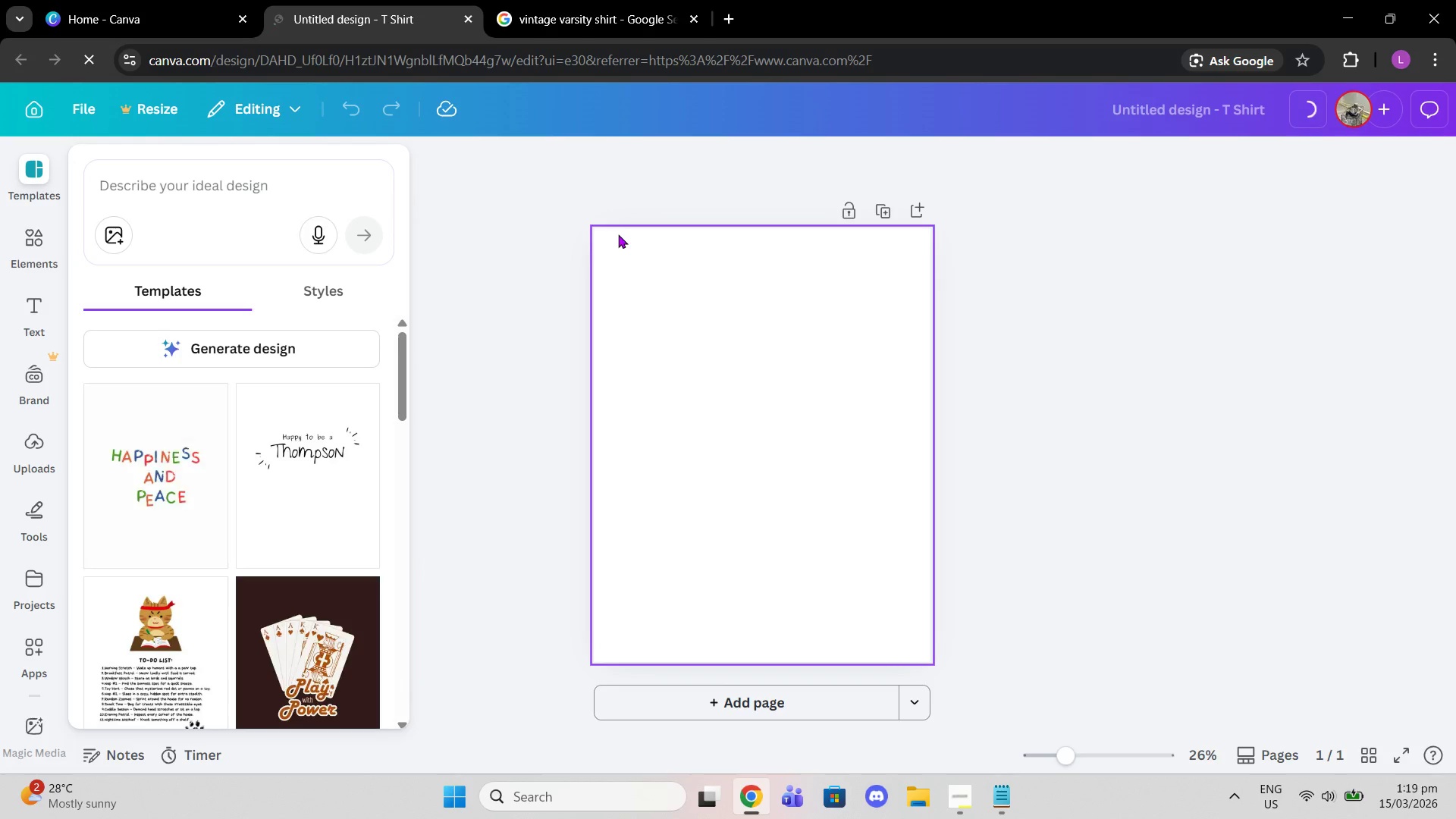 
left_click([300, 623])
 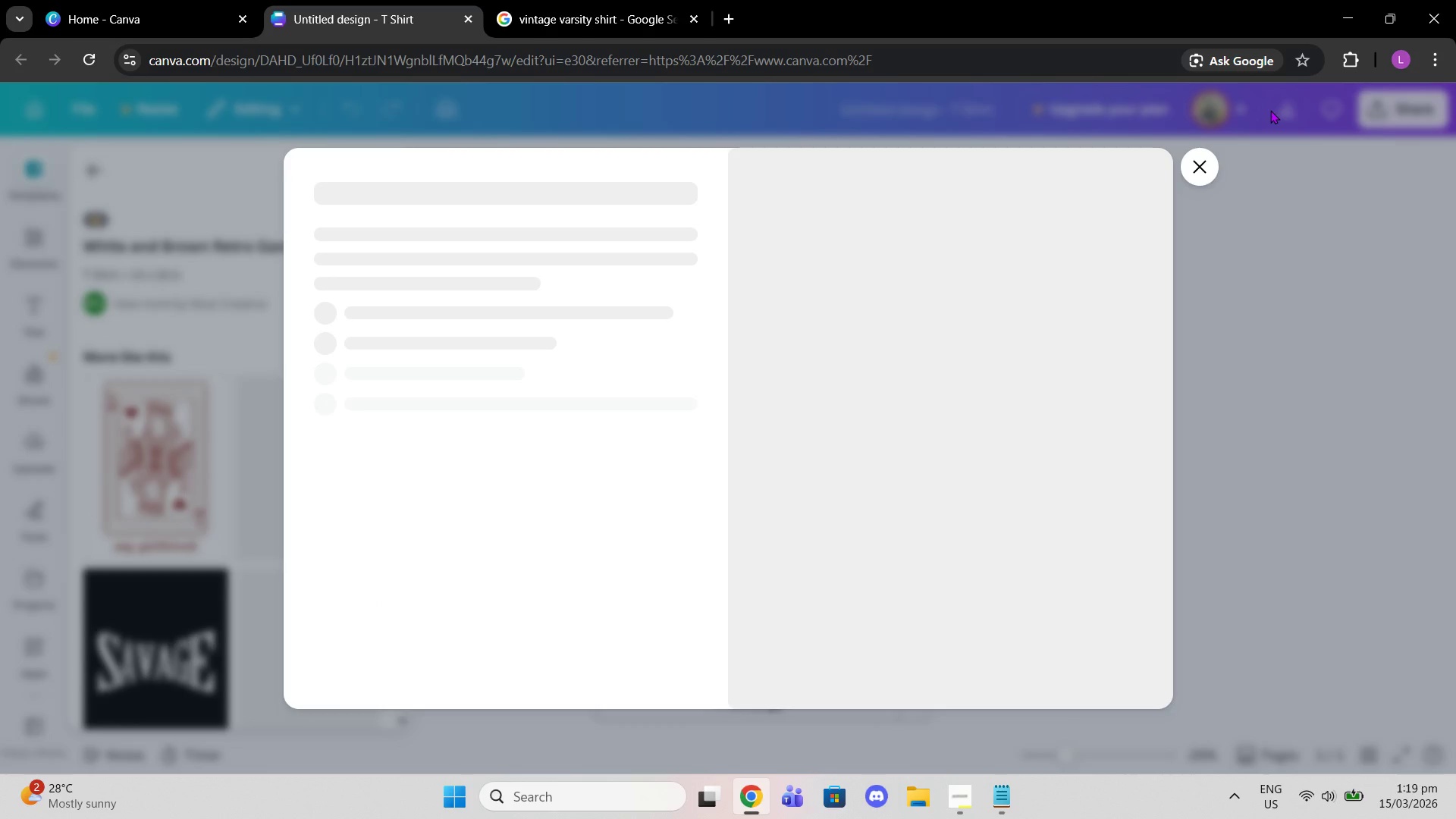 
left_click([1203, 164])
 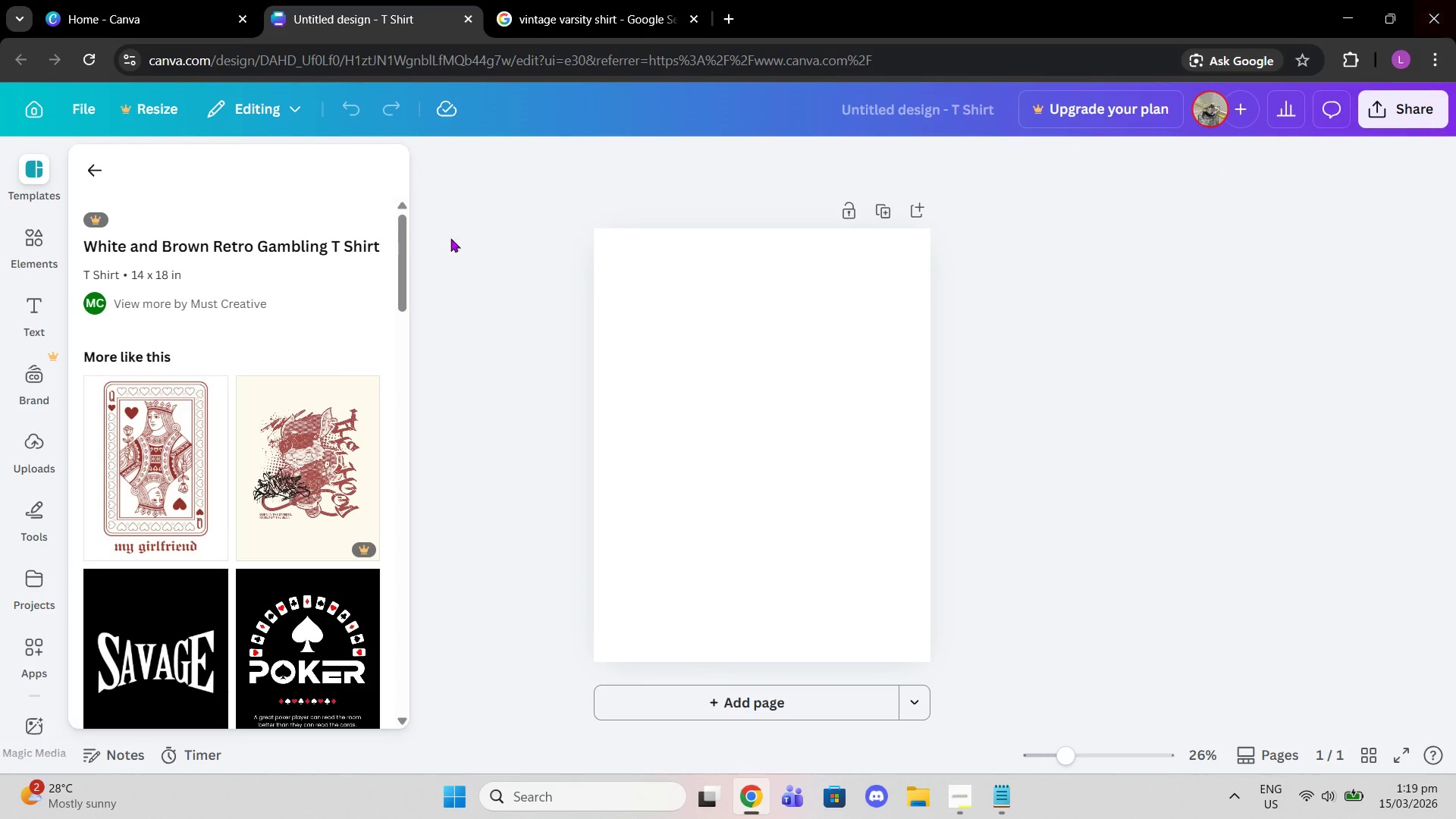 
scroll: coordinate [151, 174], scroll_direction: up, amount: 6.0
 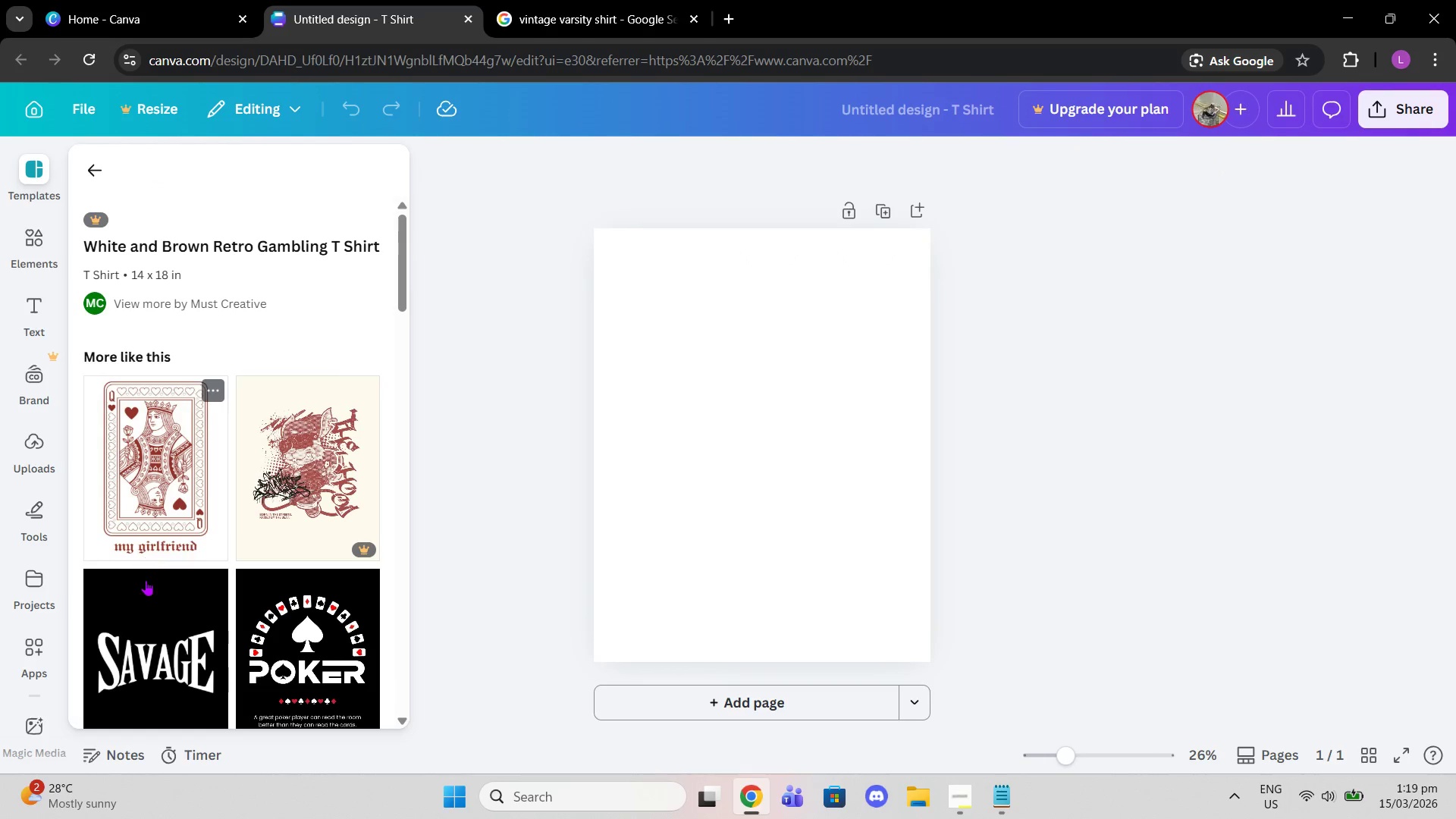 
scroll: coordinate [146, 580], scroll_direction: down, amount: 2.0
 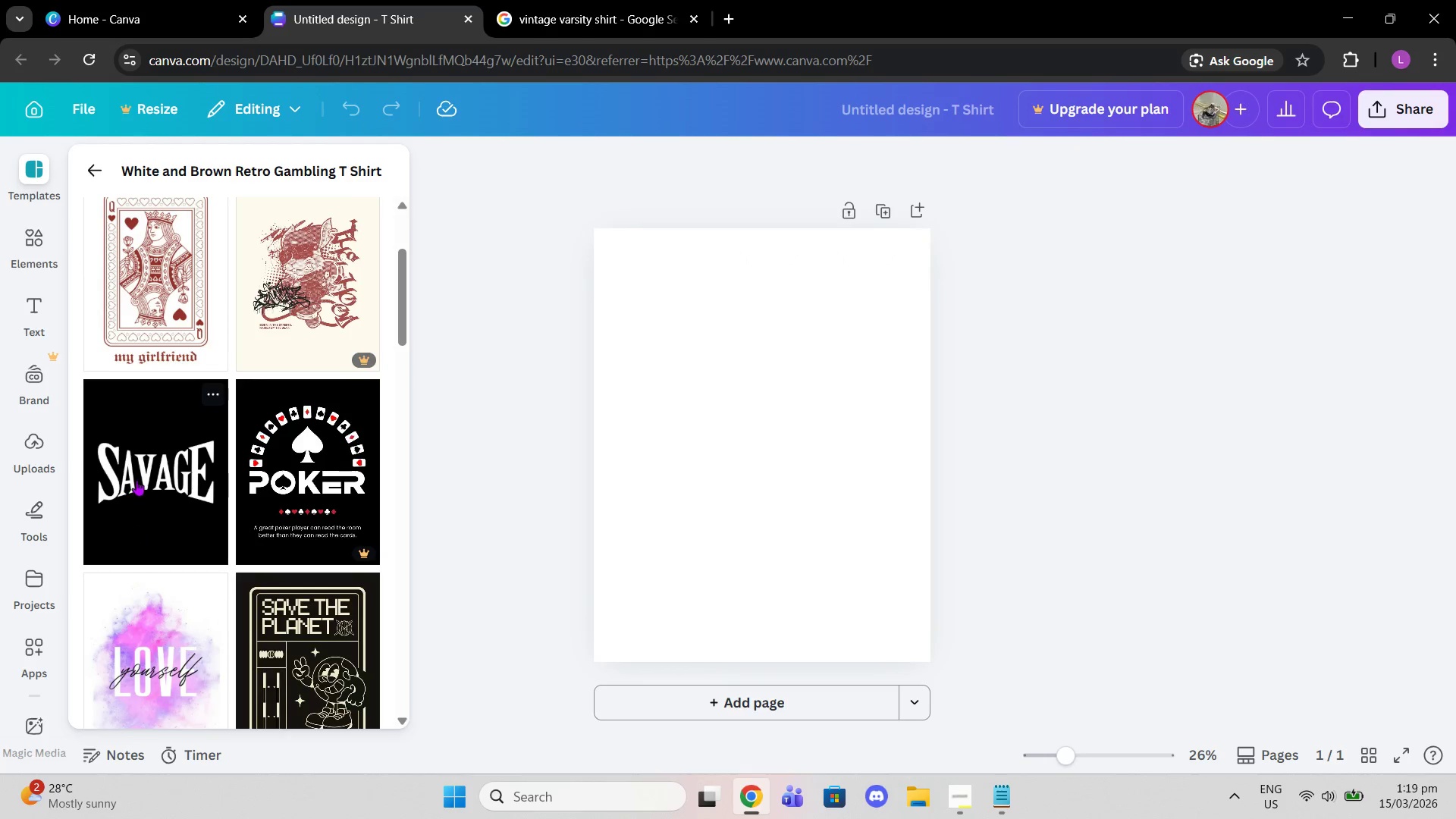 
scroll: coordinate [136, 480], scroll_direction: up, amount: 3.0
 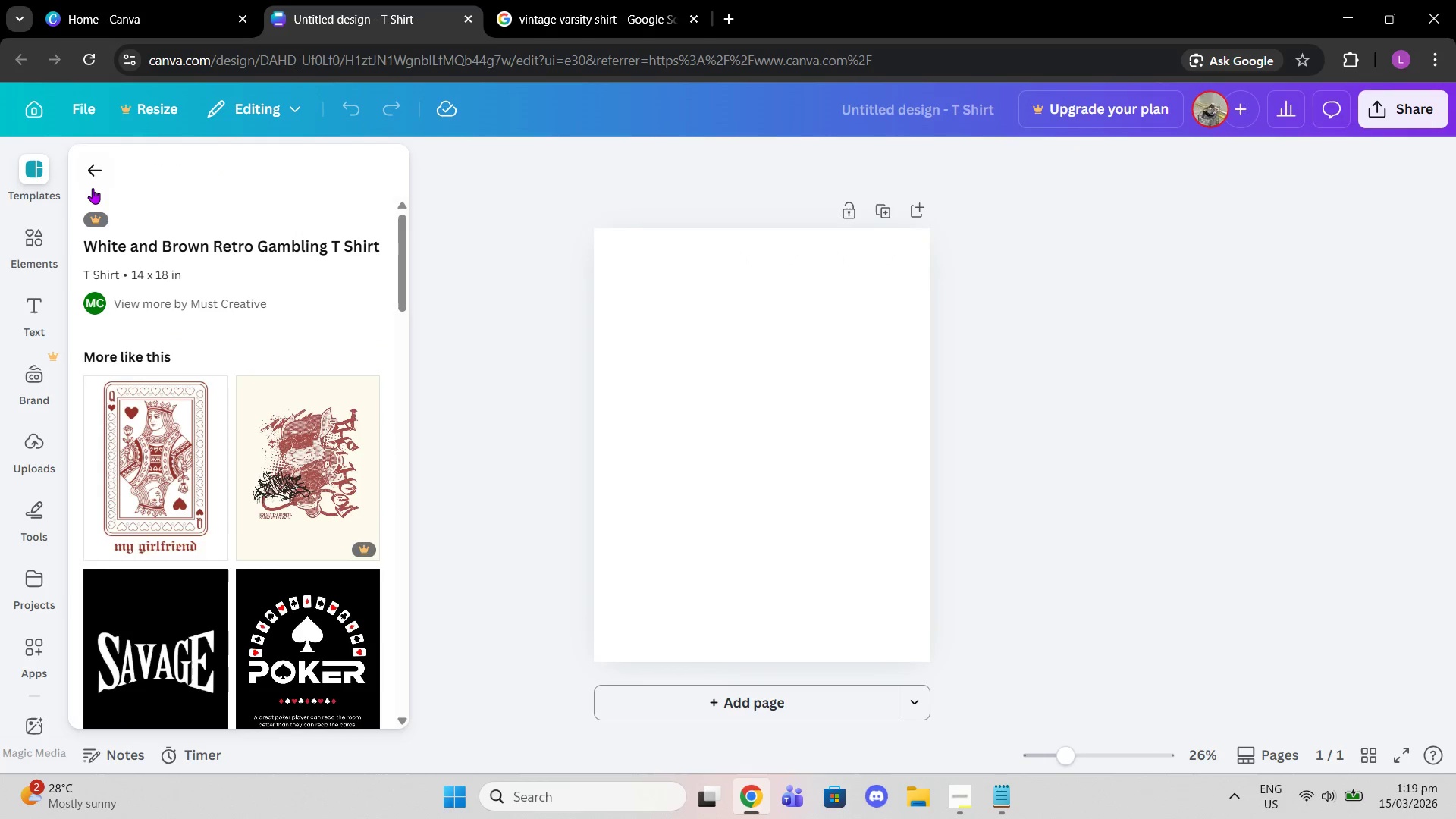 
left_click([93, 188])
 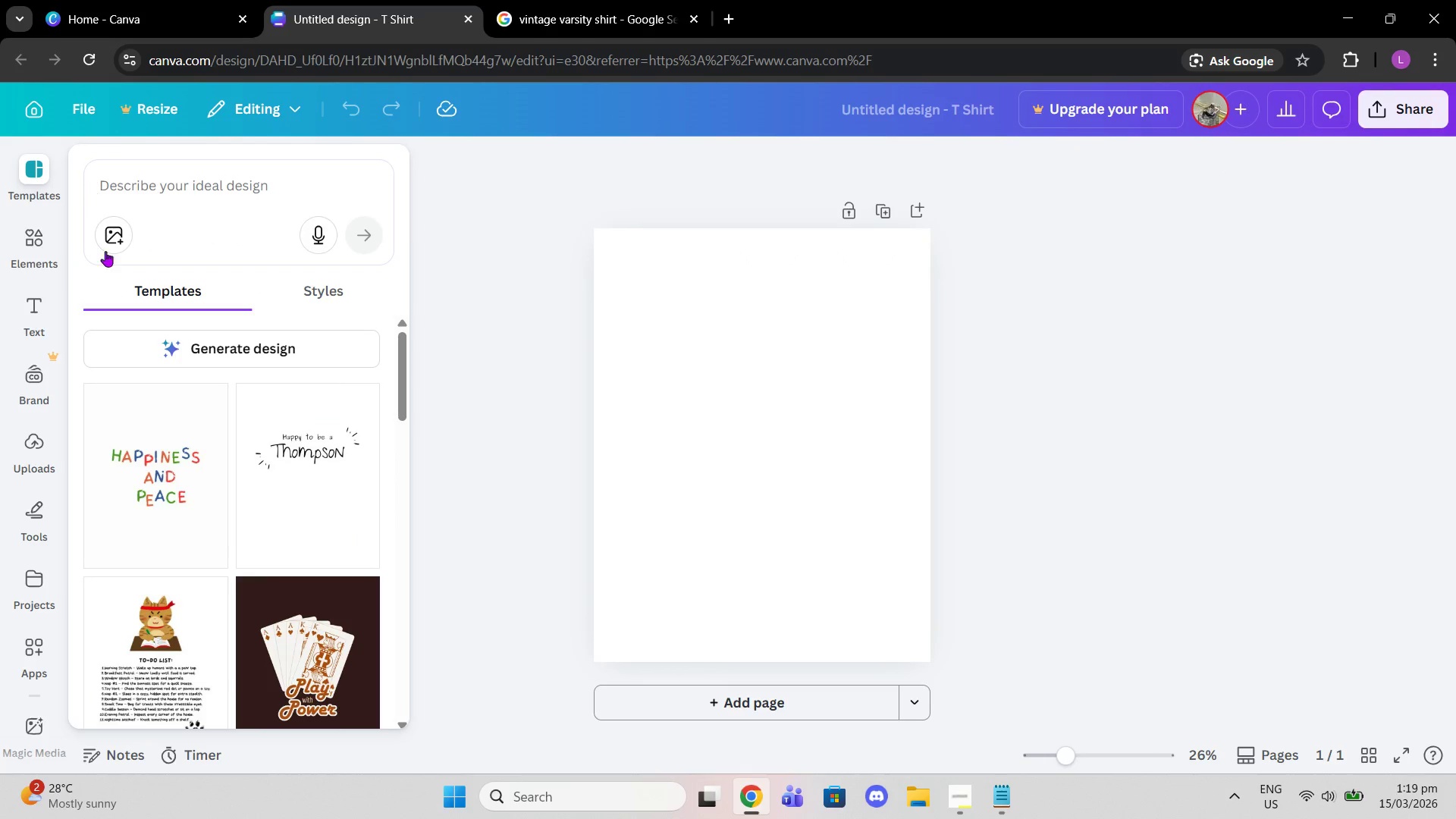 
scroll: coordinate [171, 372], scroll_direction: down, amount: 8.0
 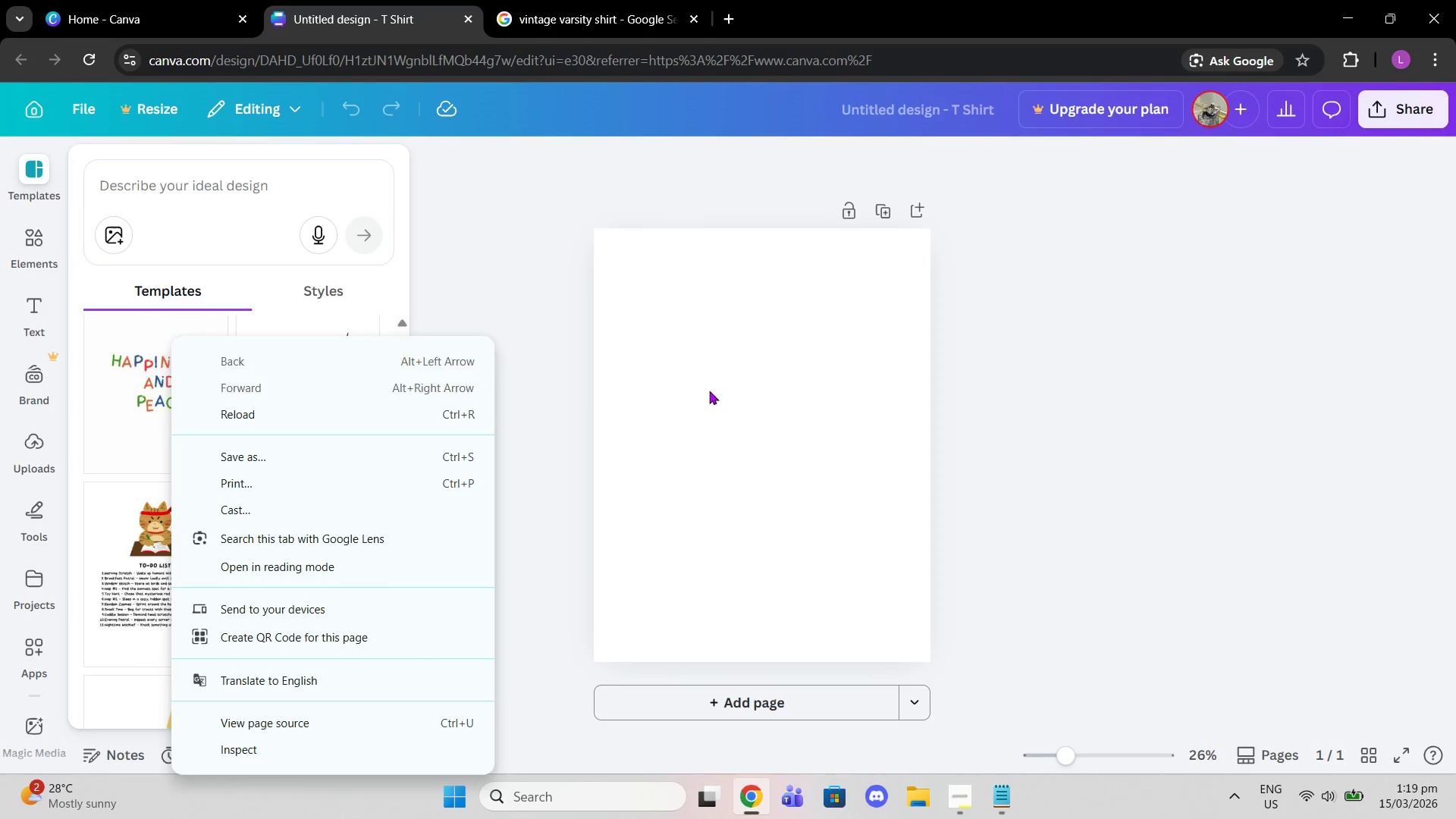 
left_click([712, 457])
 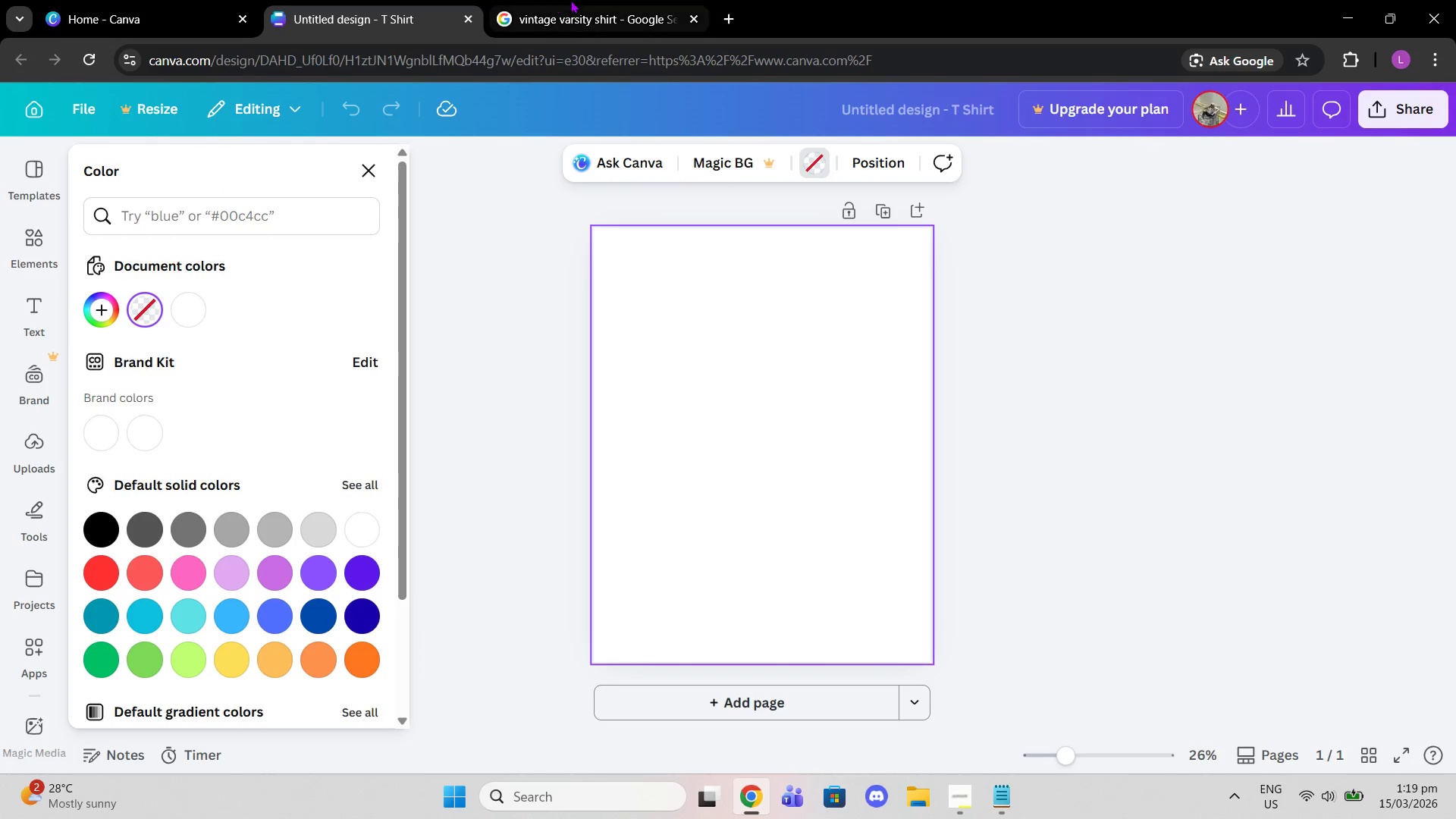 
wait(5.81)
 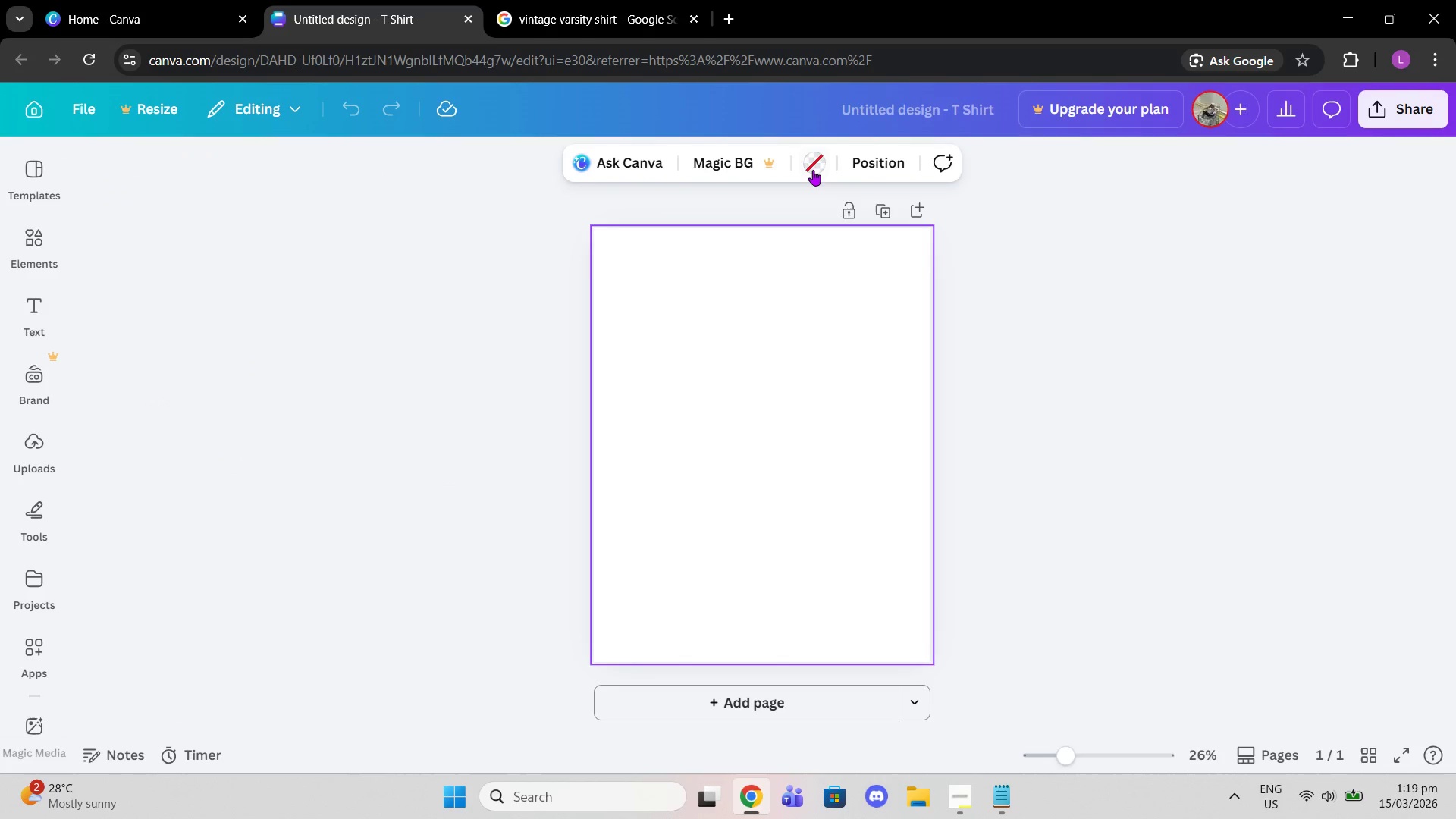 
left_click([729, 19])
 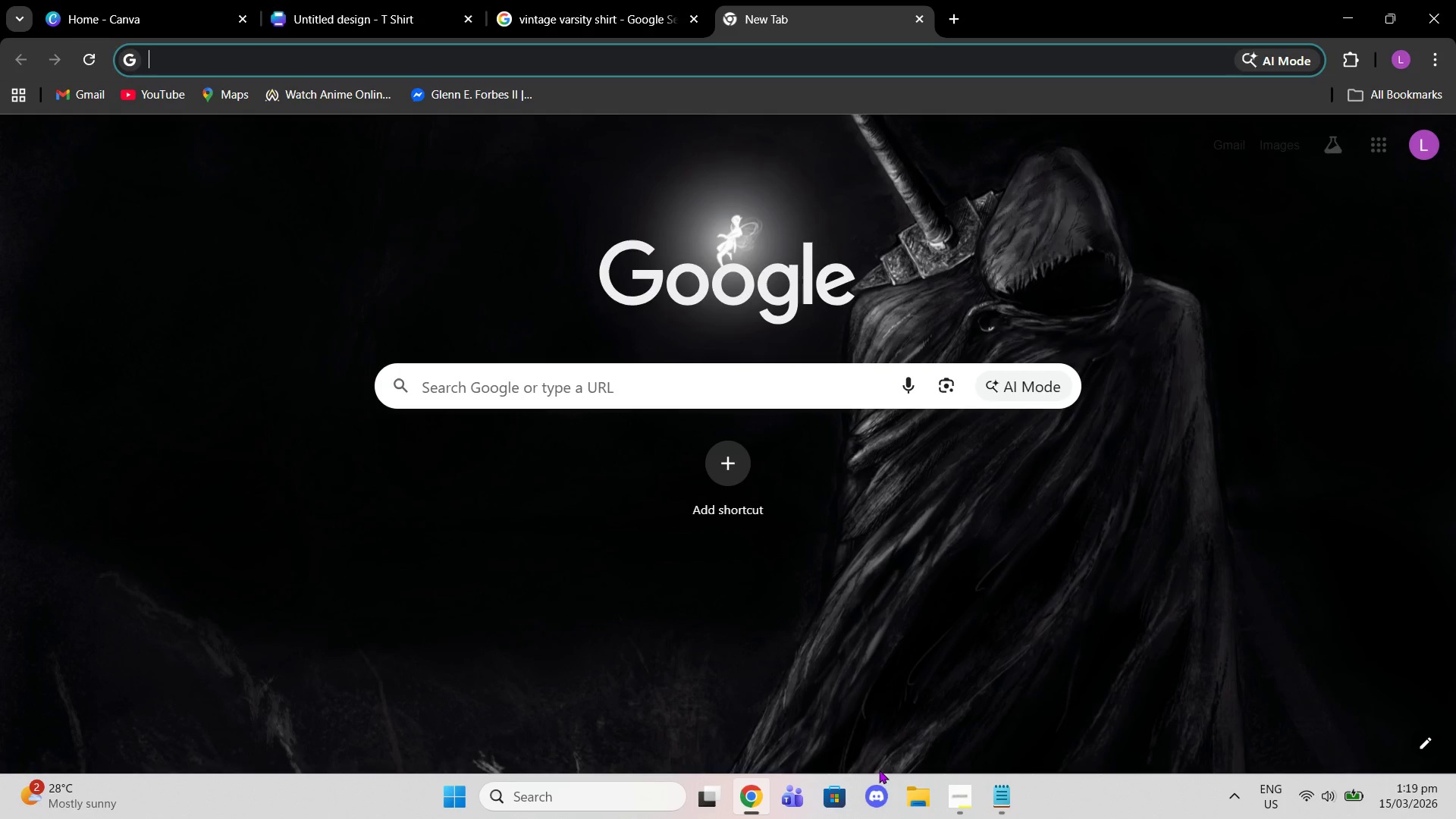 
type(forrest green hexcode)
 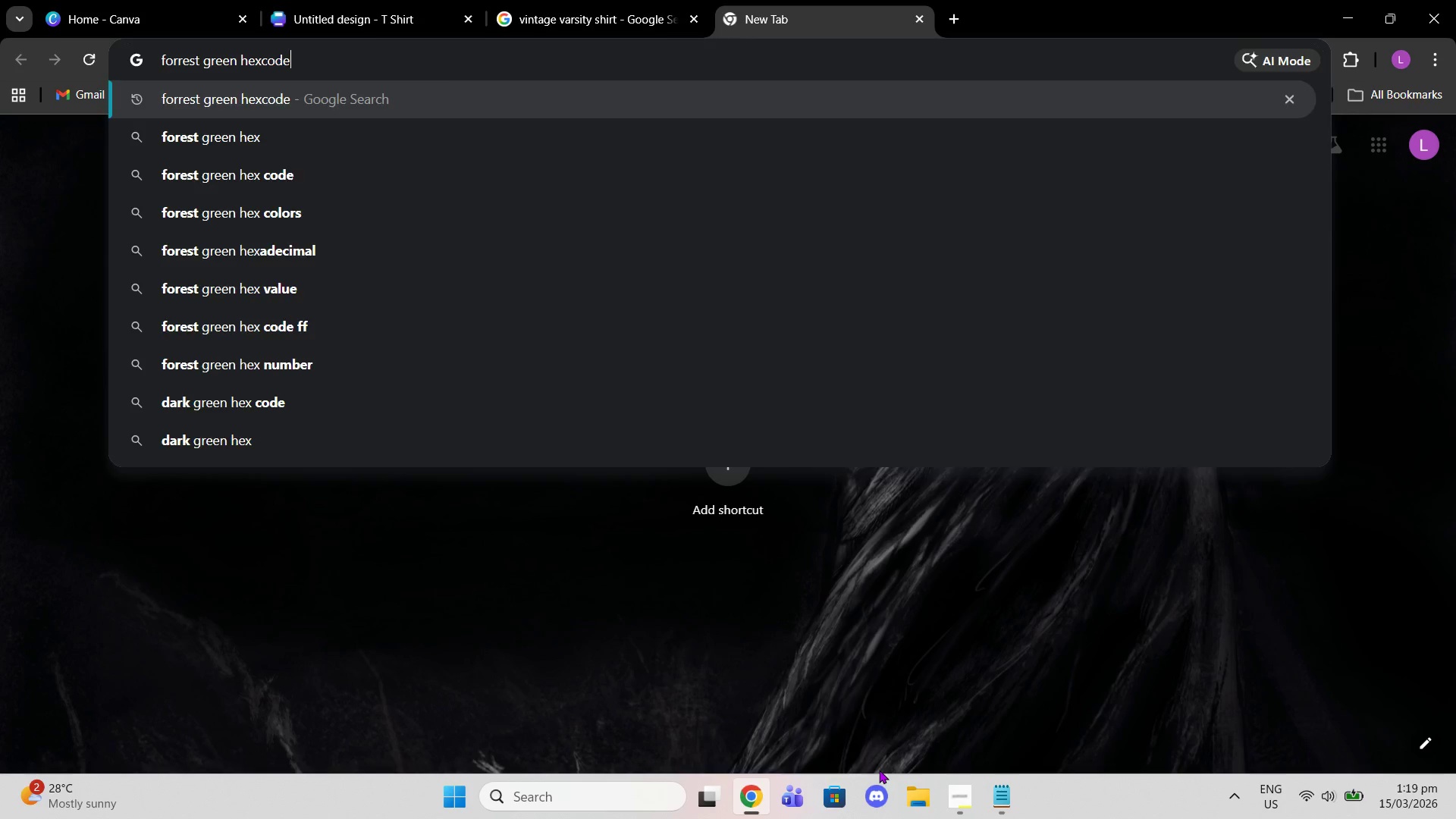 
key(Enter)
 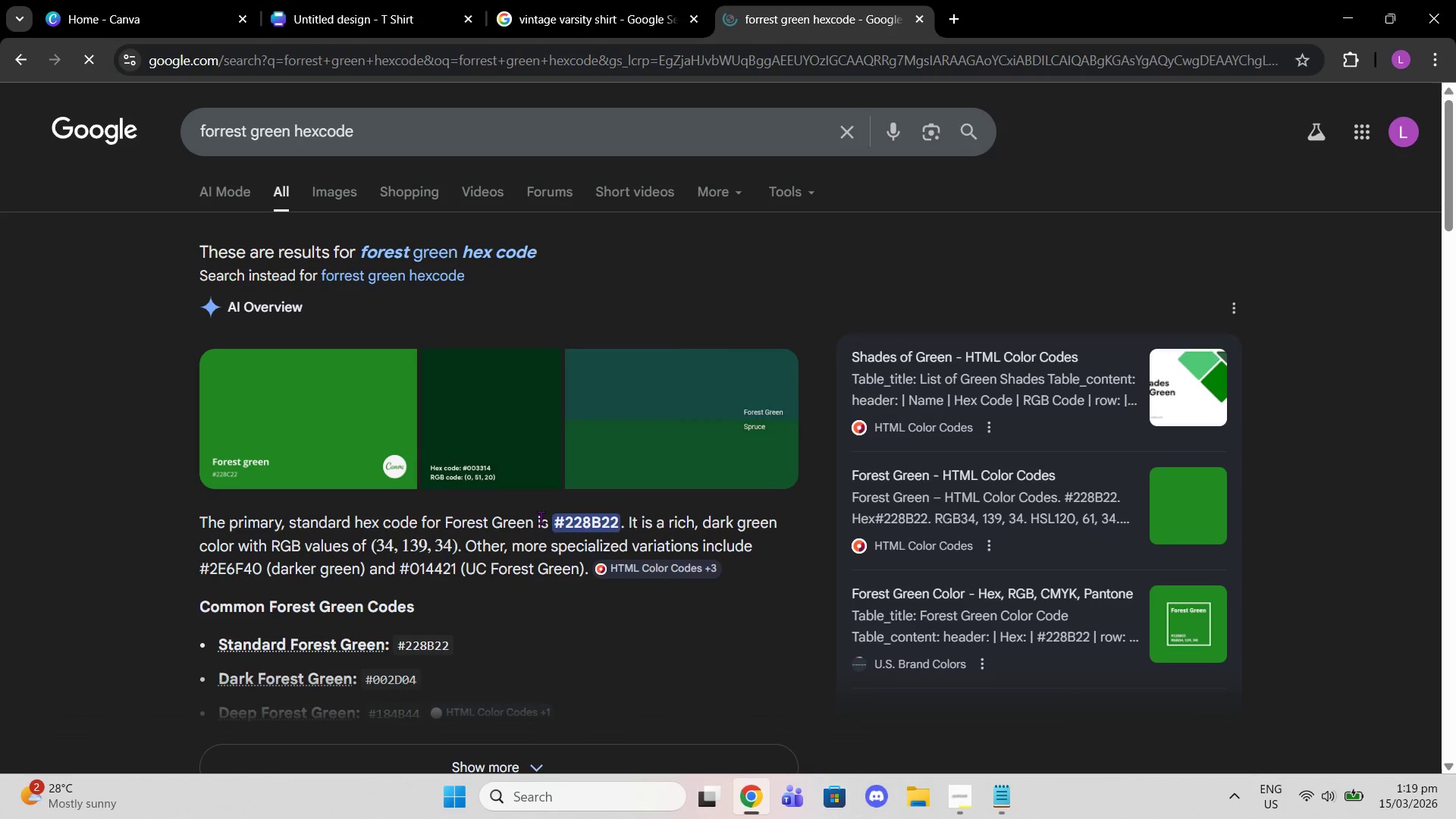 
left_click_drag(start_coordinate=[555, 521], to_coordinate=[615, 529])
 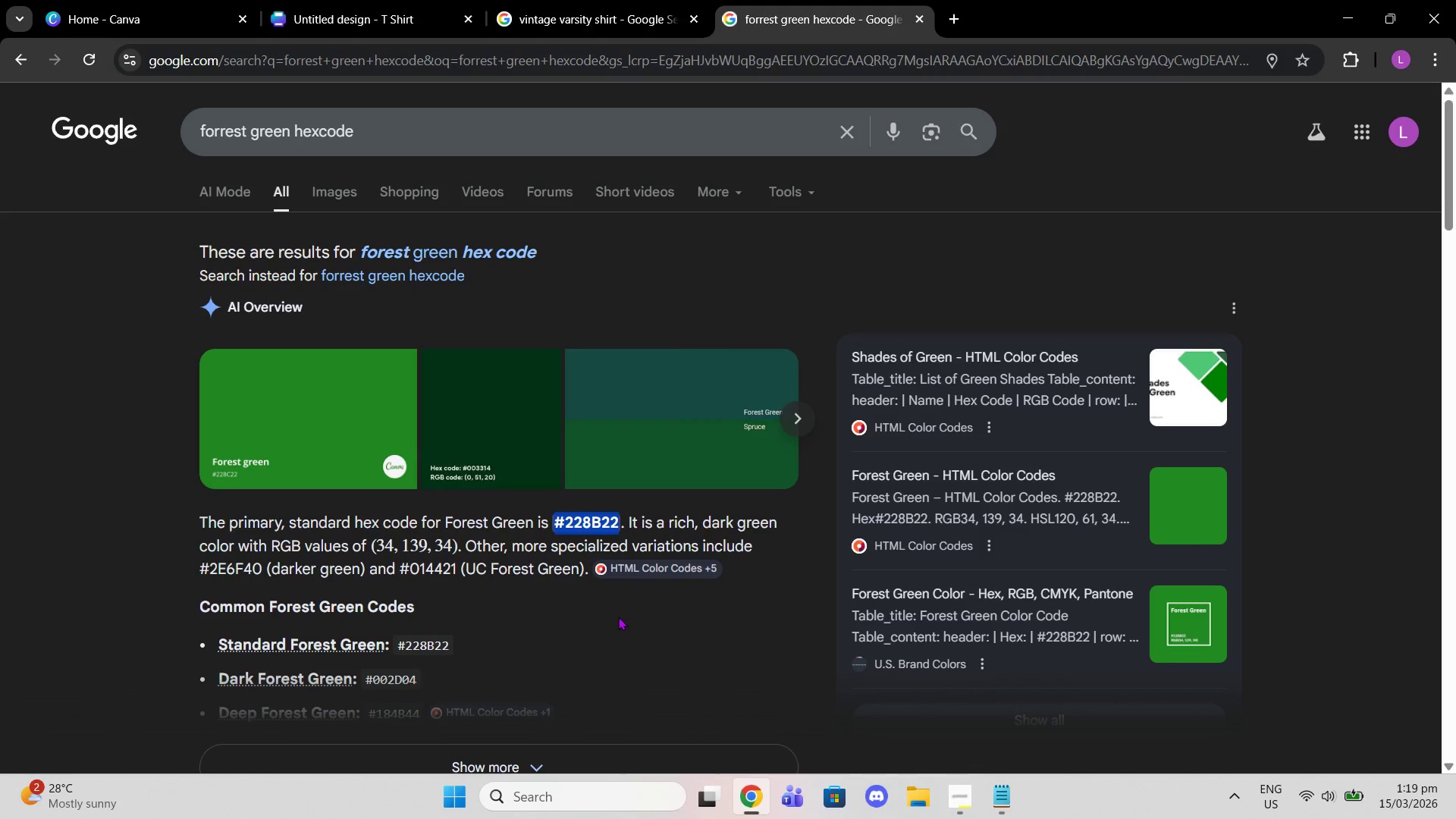 
key(Control+C)
 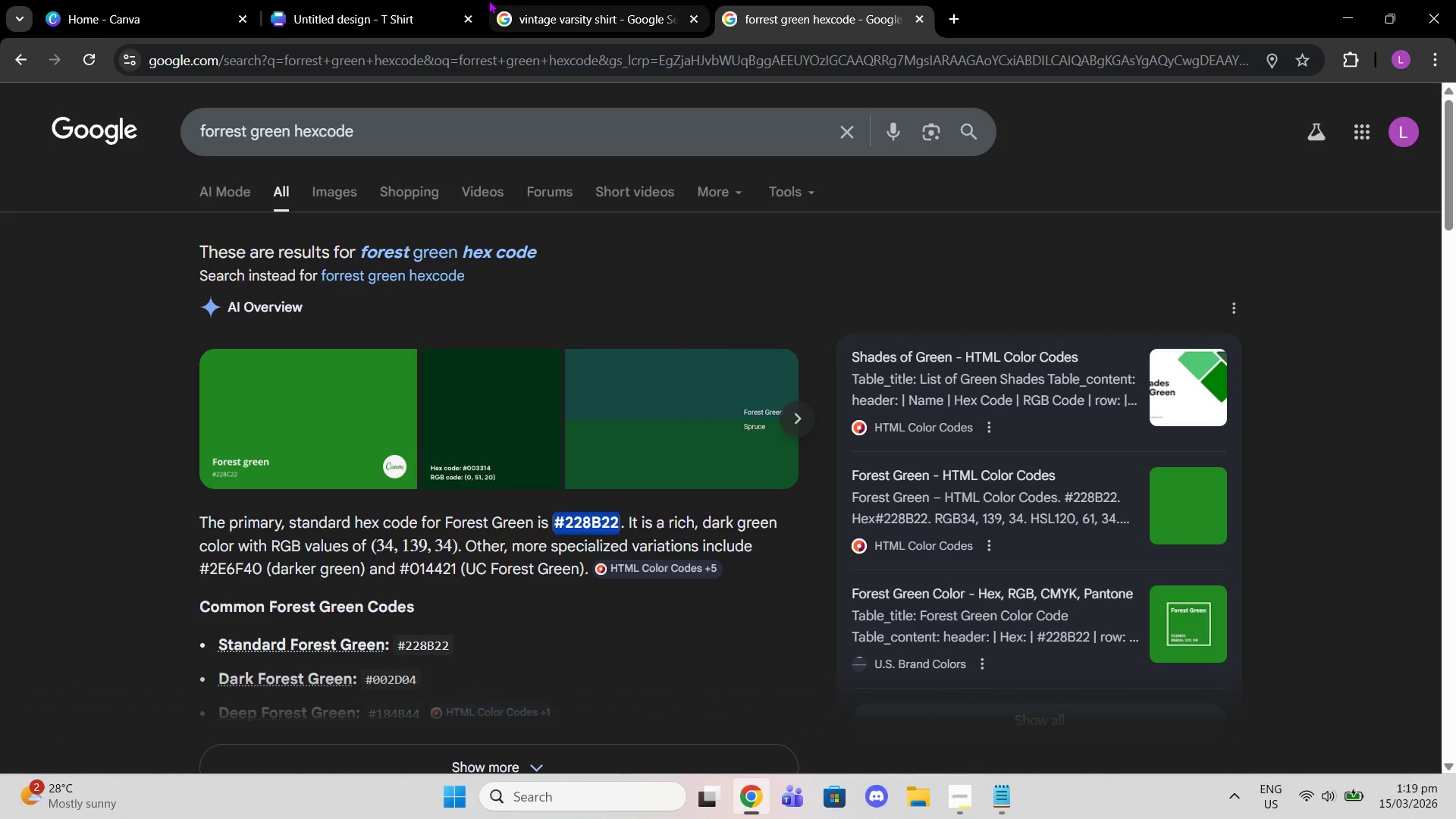 
left_click([488, 0])
 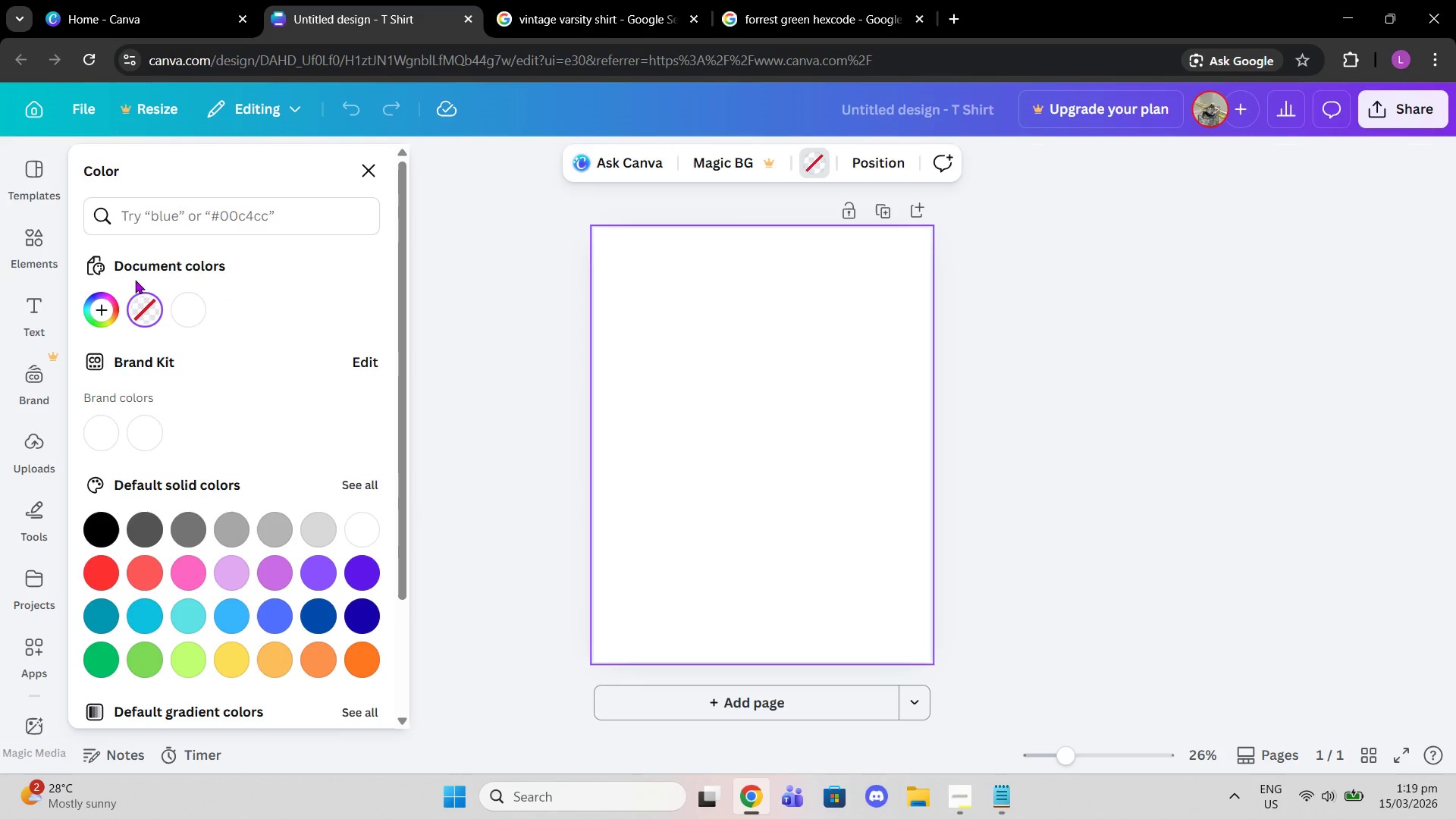 
left_click([107, 309])
 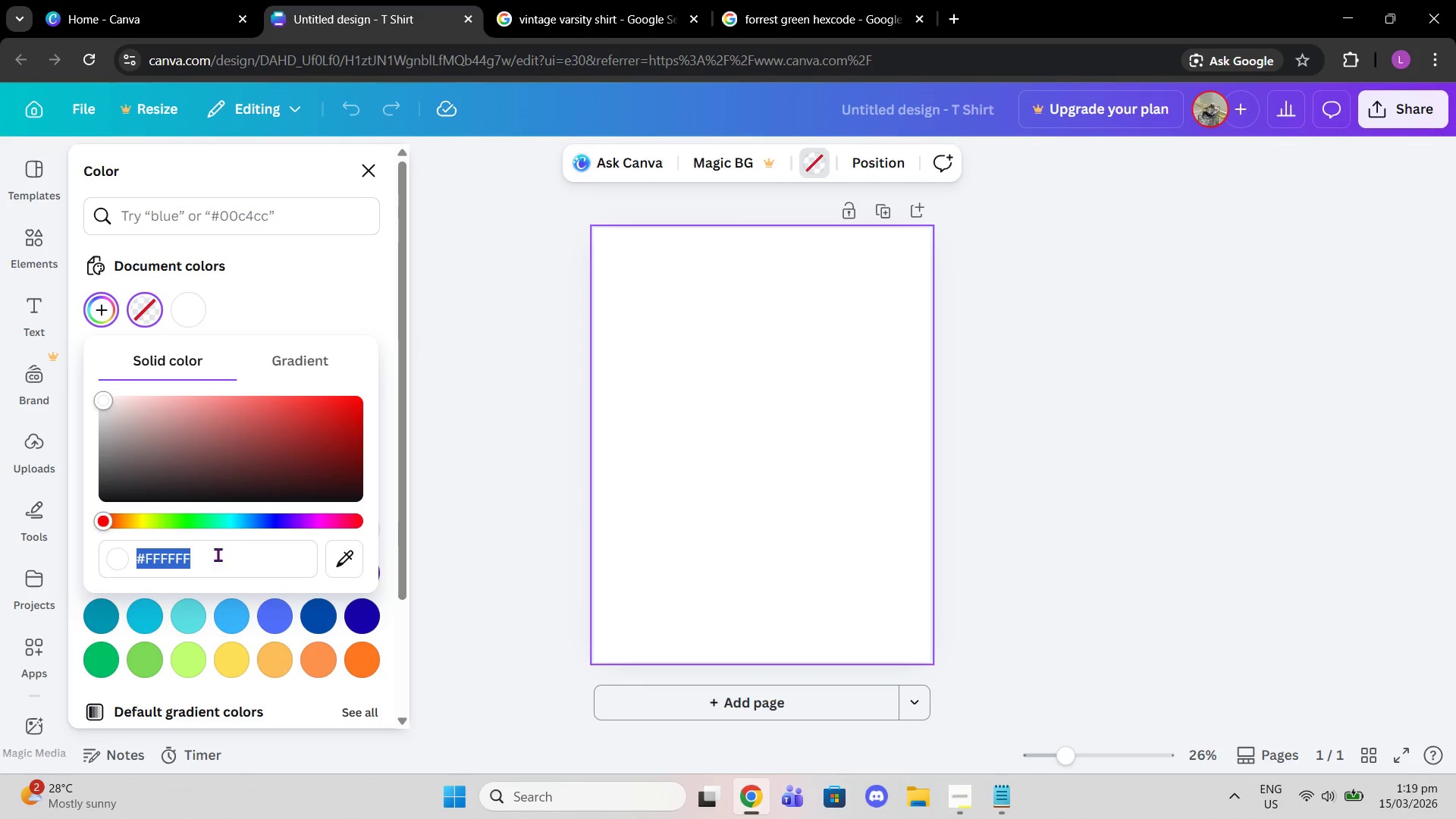 
key(Control+V)
 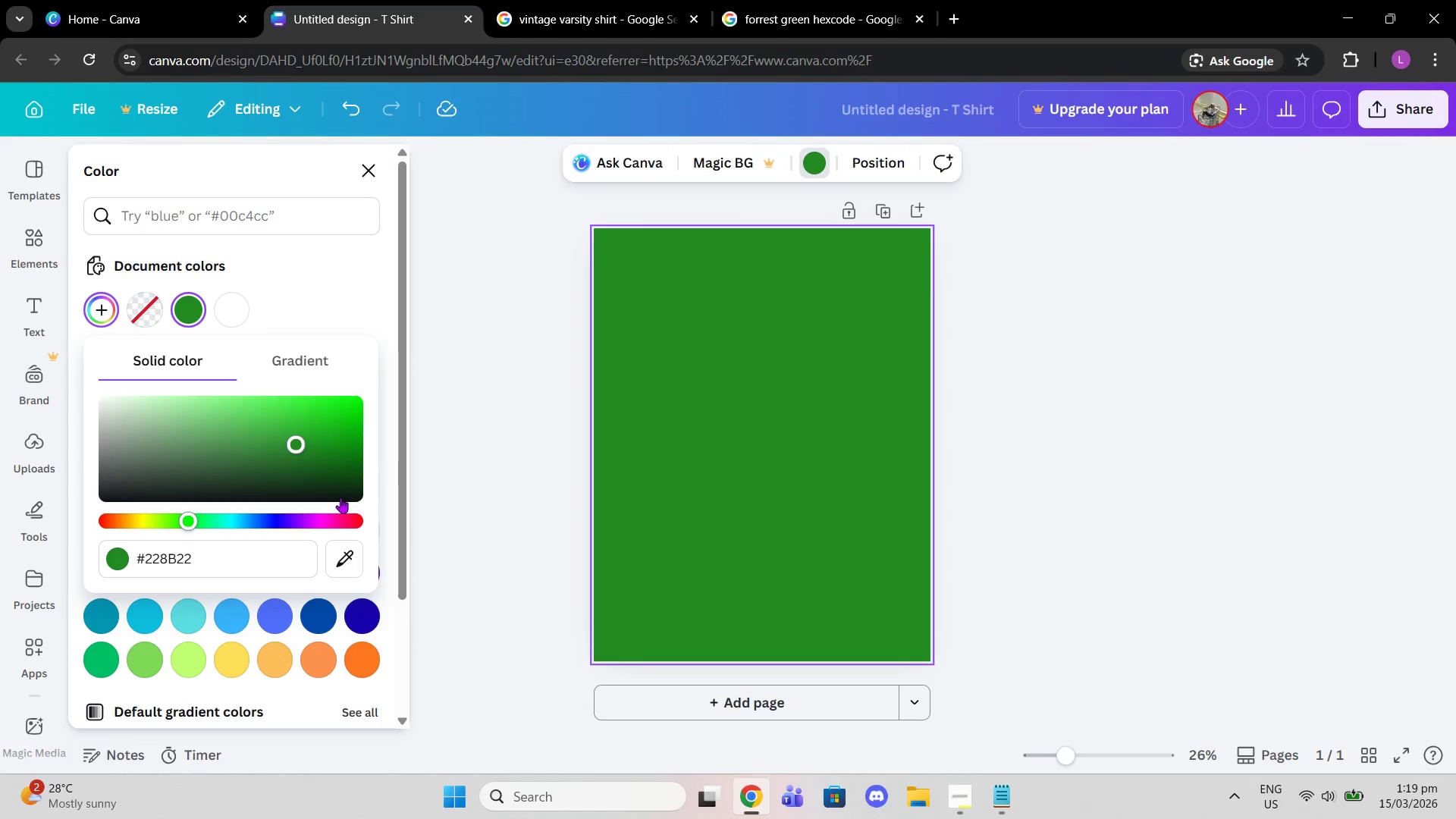 
key(Enter)
 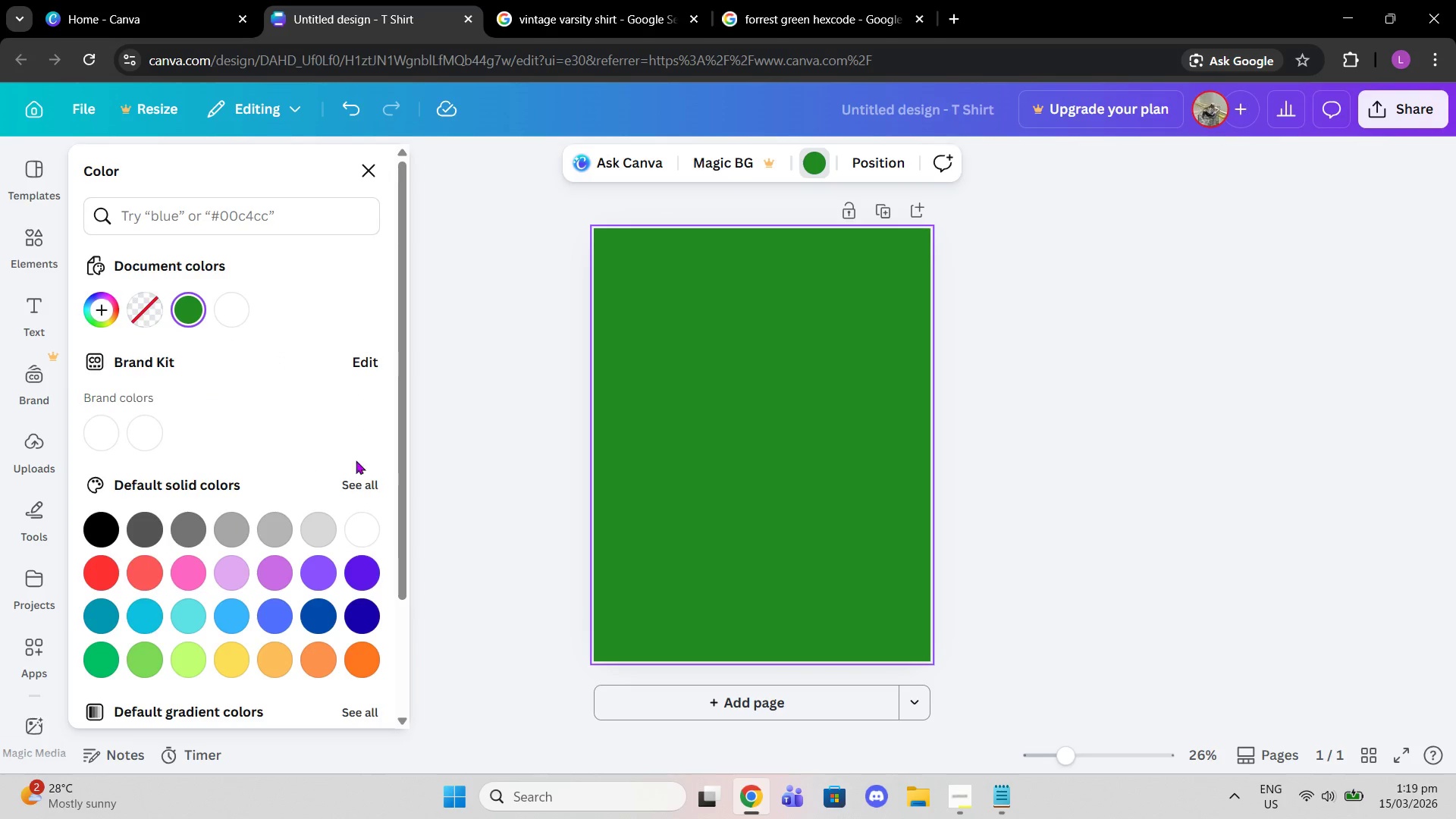 
left_click_drag(start_coordinate=[883, 447], to_coordinate=[892, 449])
 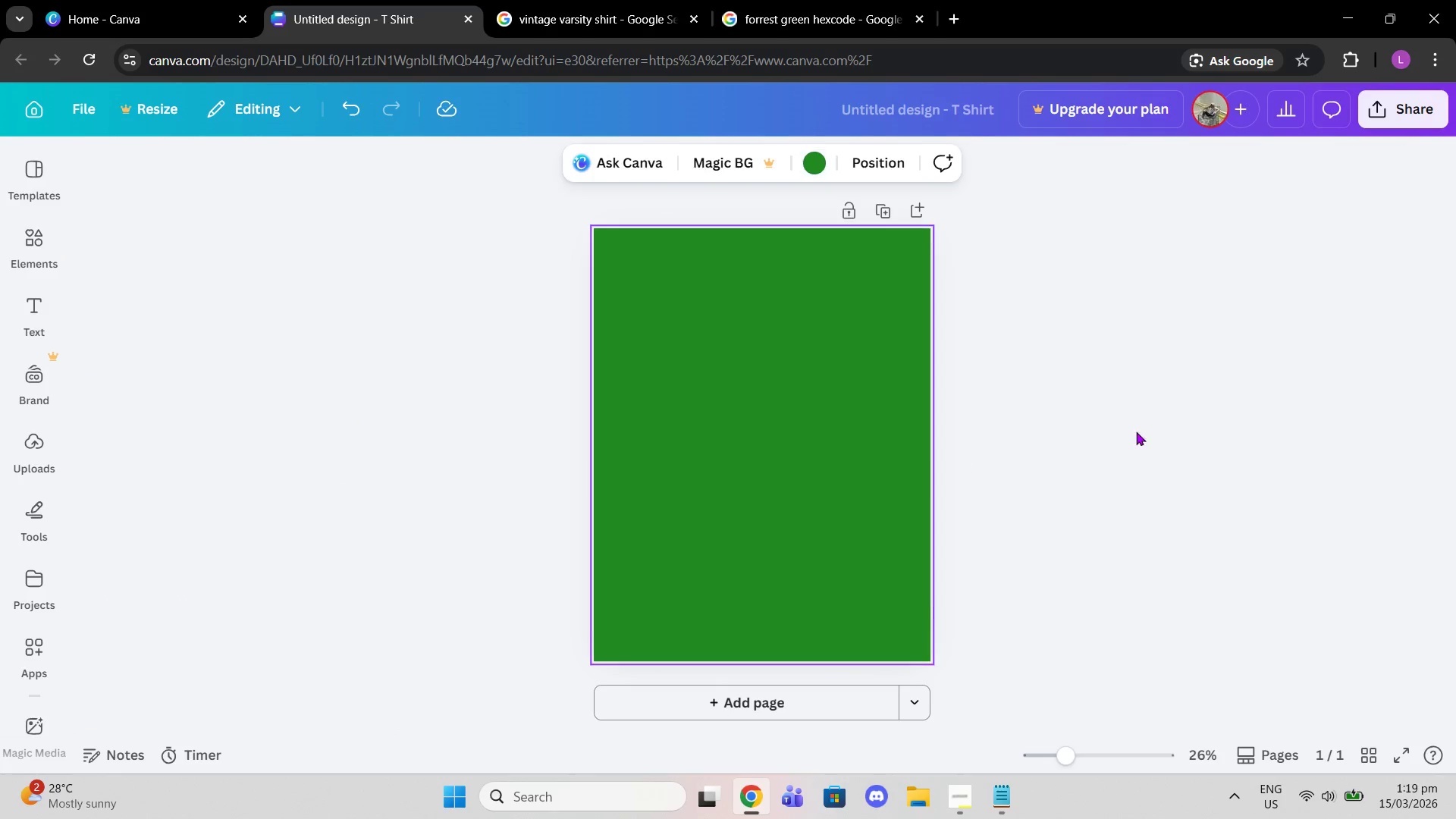 
double_click([1161, 427])
 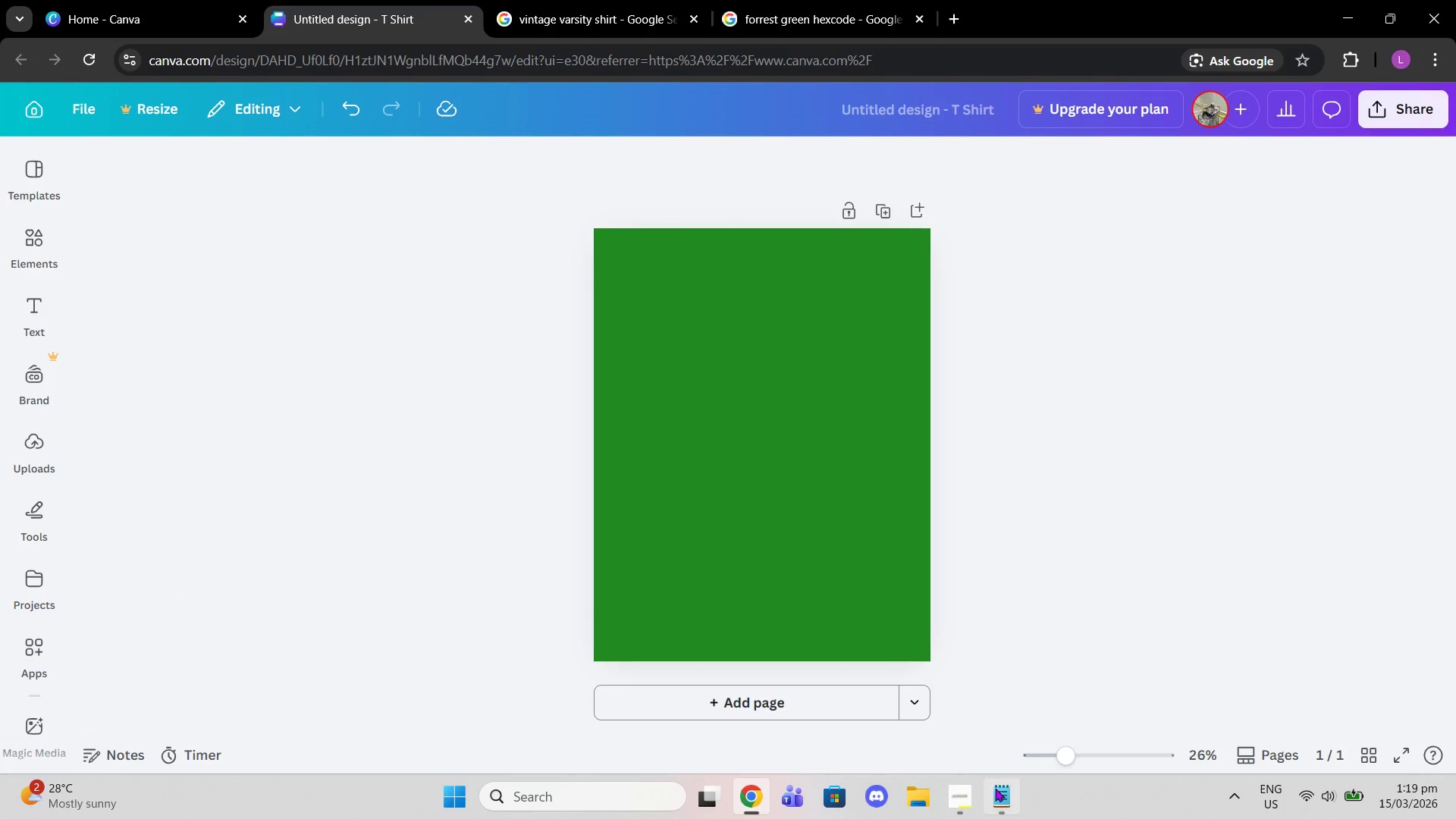 
left_click([972, 791])